 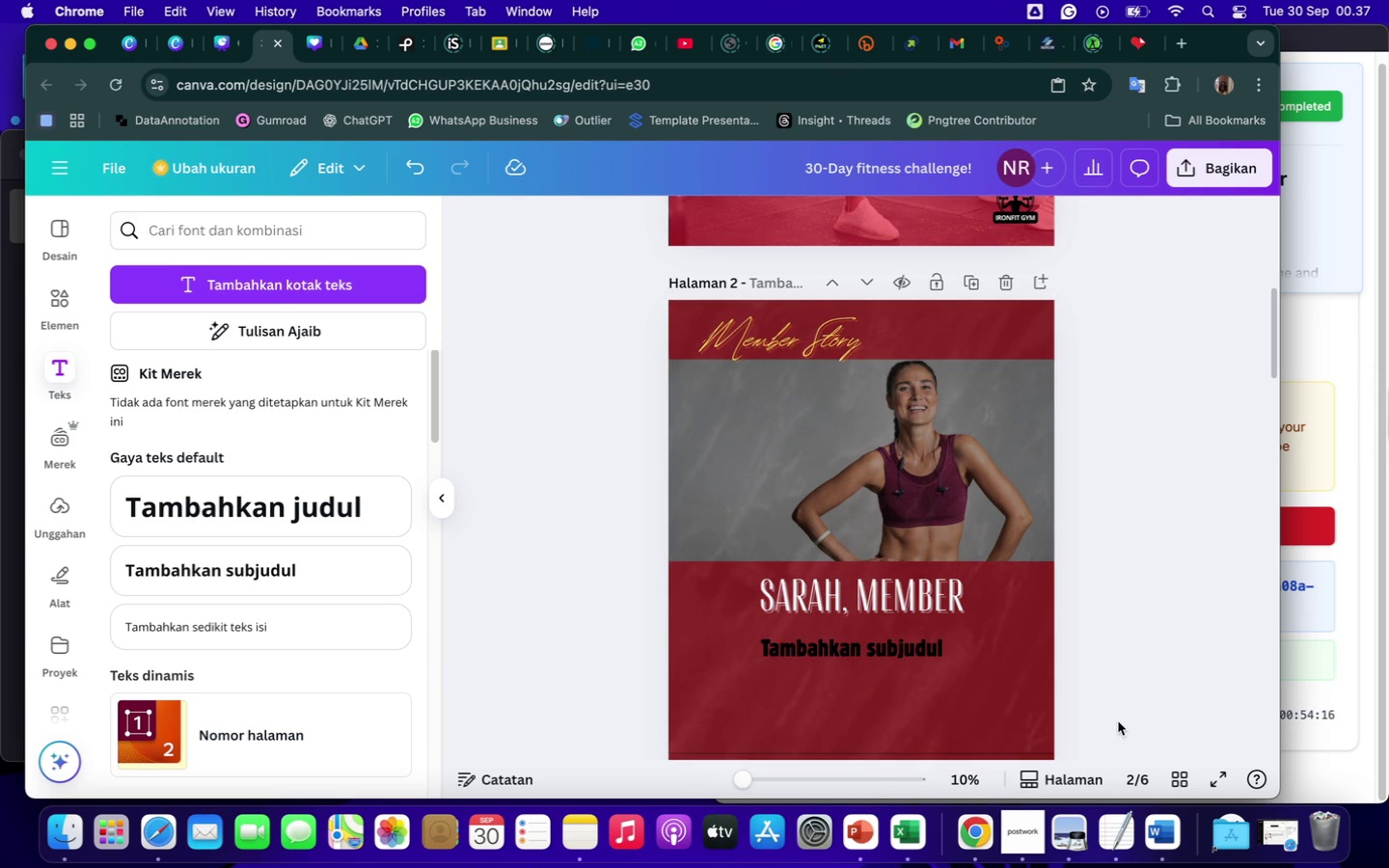 
scroll: coordinate [1137, 624], scroll_direction: up, amount: 16.0
 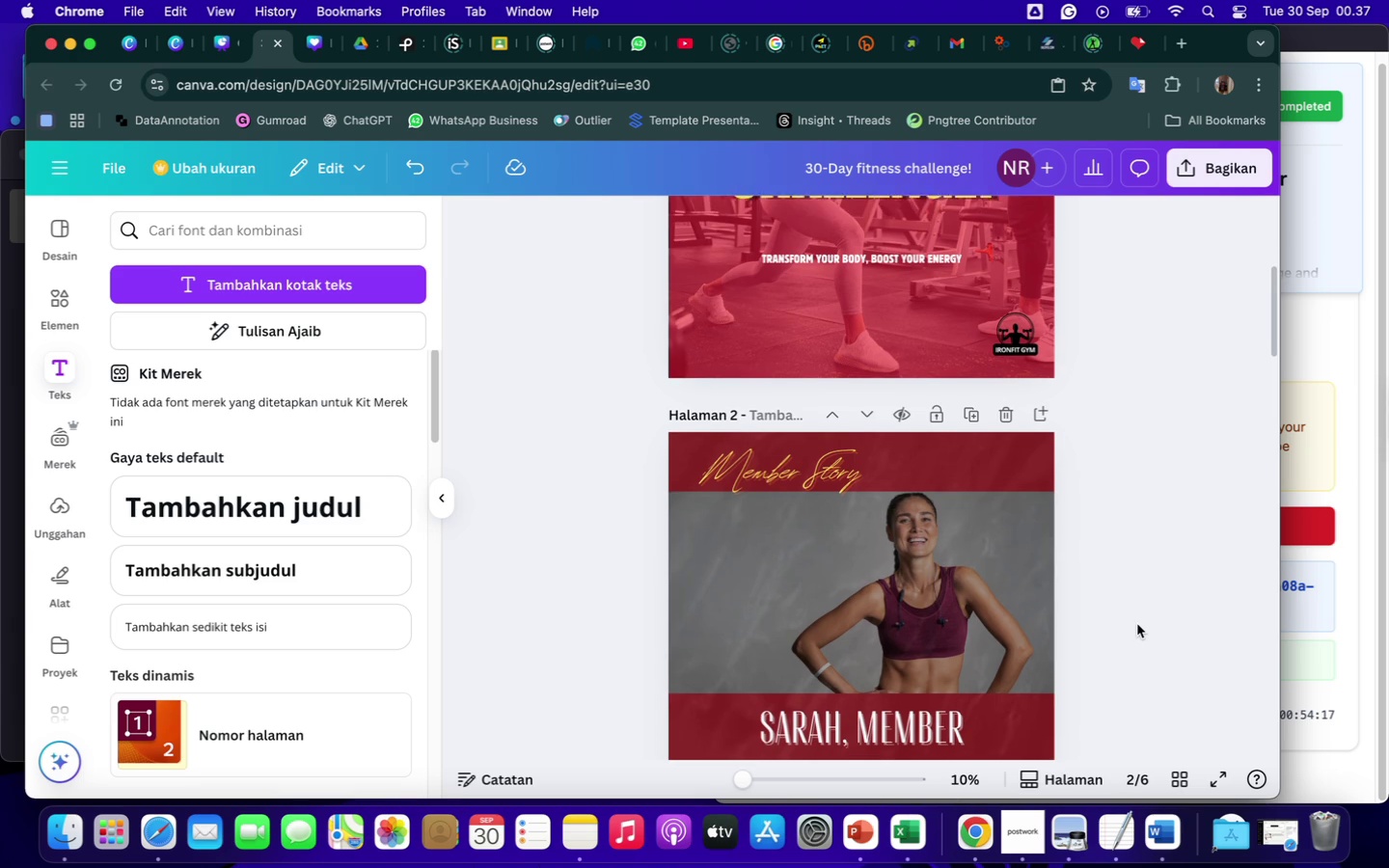 
scroll: coordinate [1137, 624], scroll_direction: down, amount: 2.0
 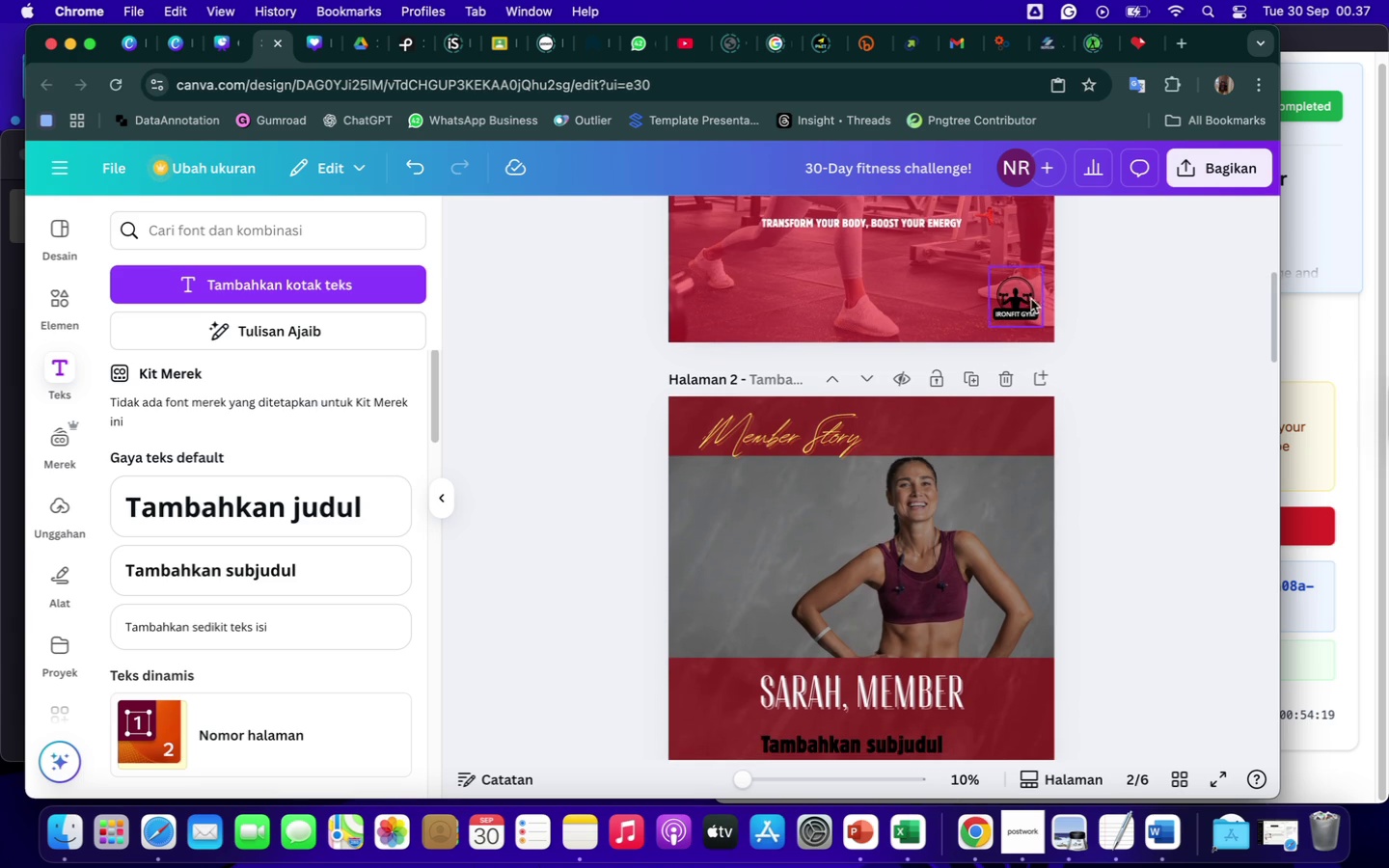 
left_click([1026, 295])
 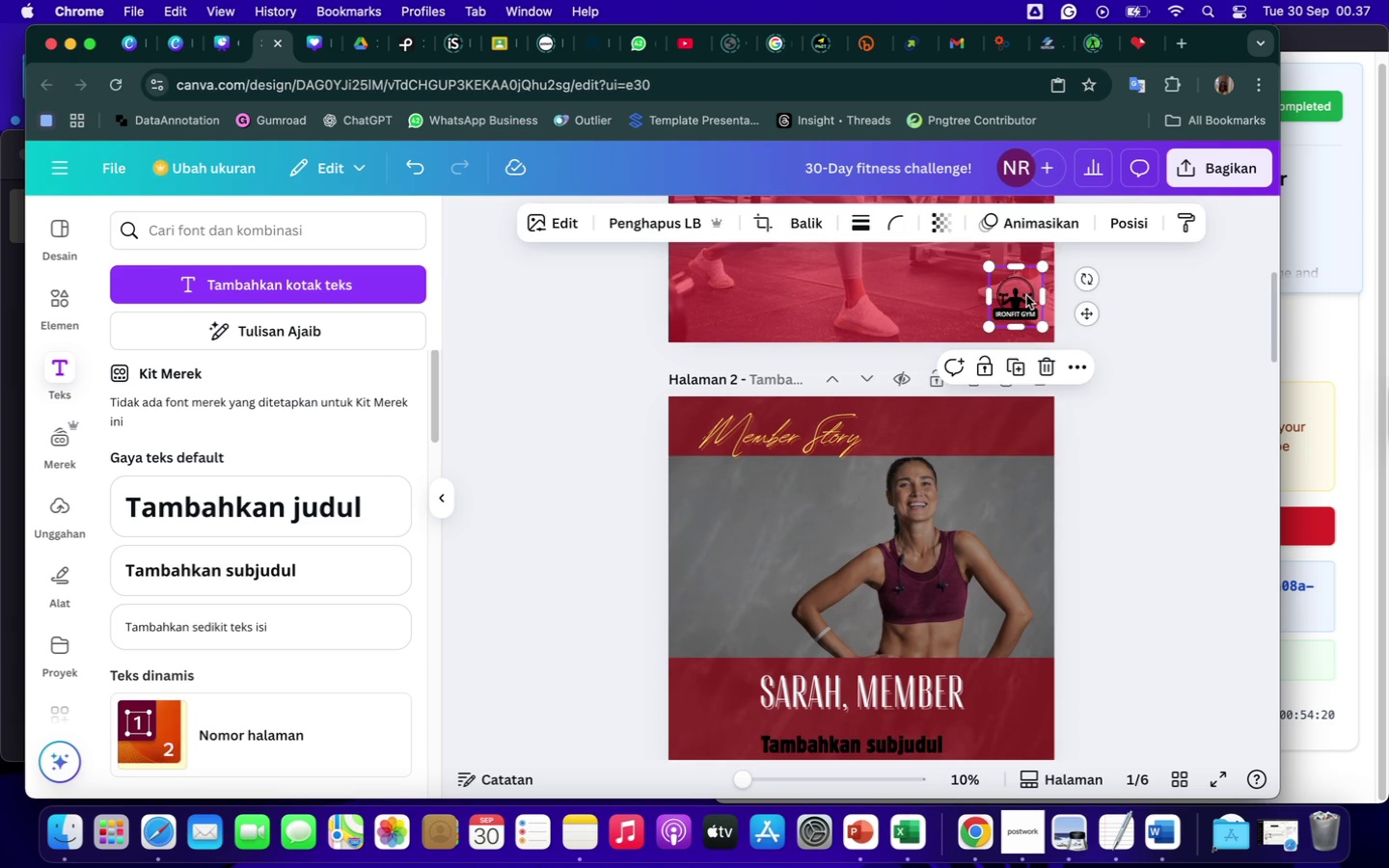 
key(Control+ControlLeft)
 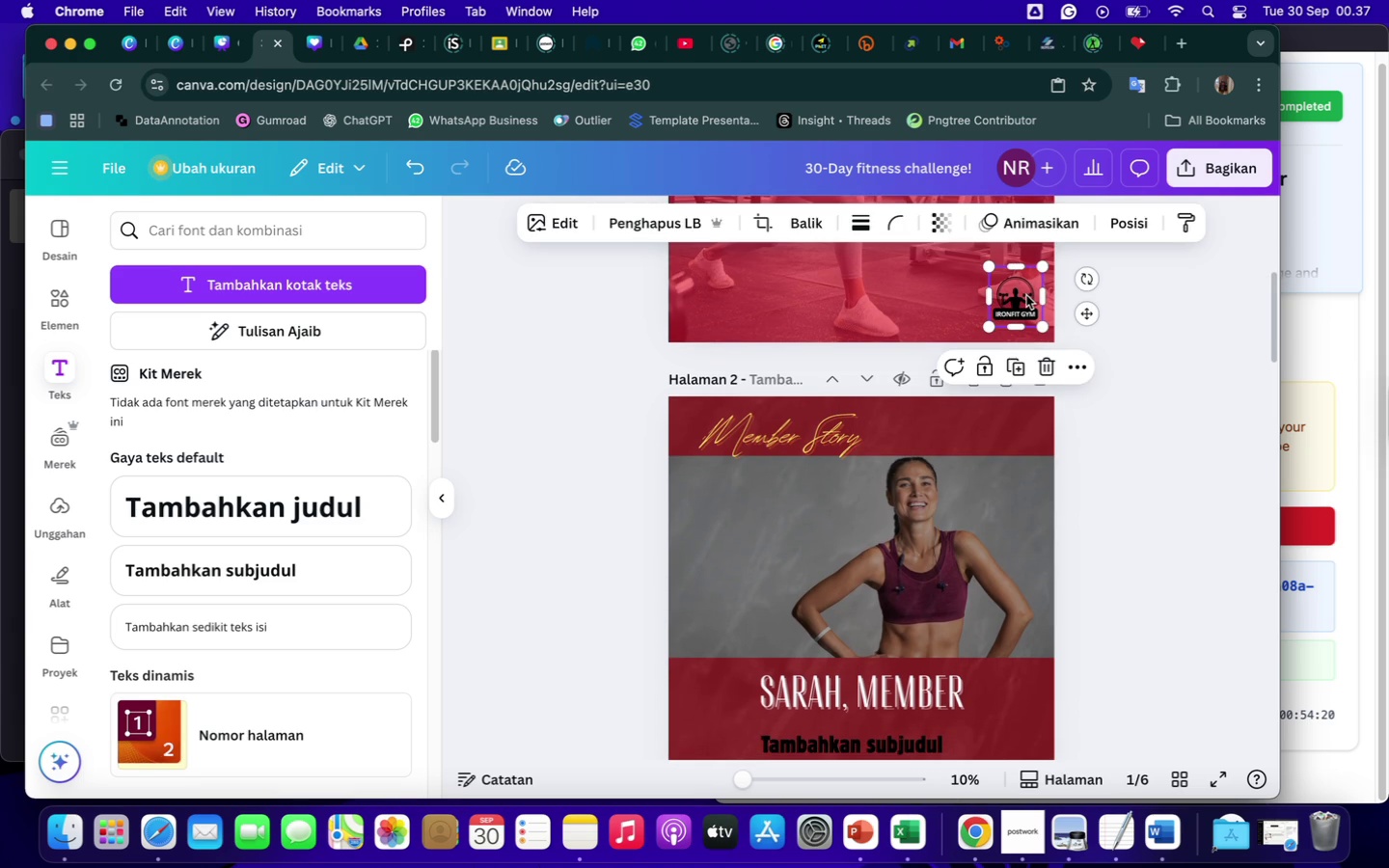 
key(Control+C)
 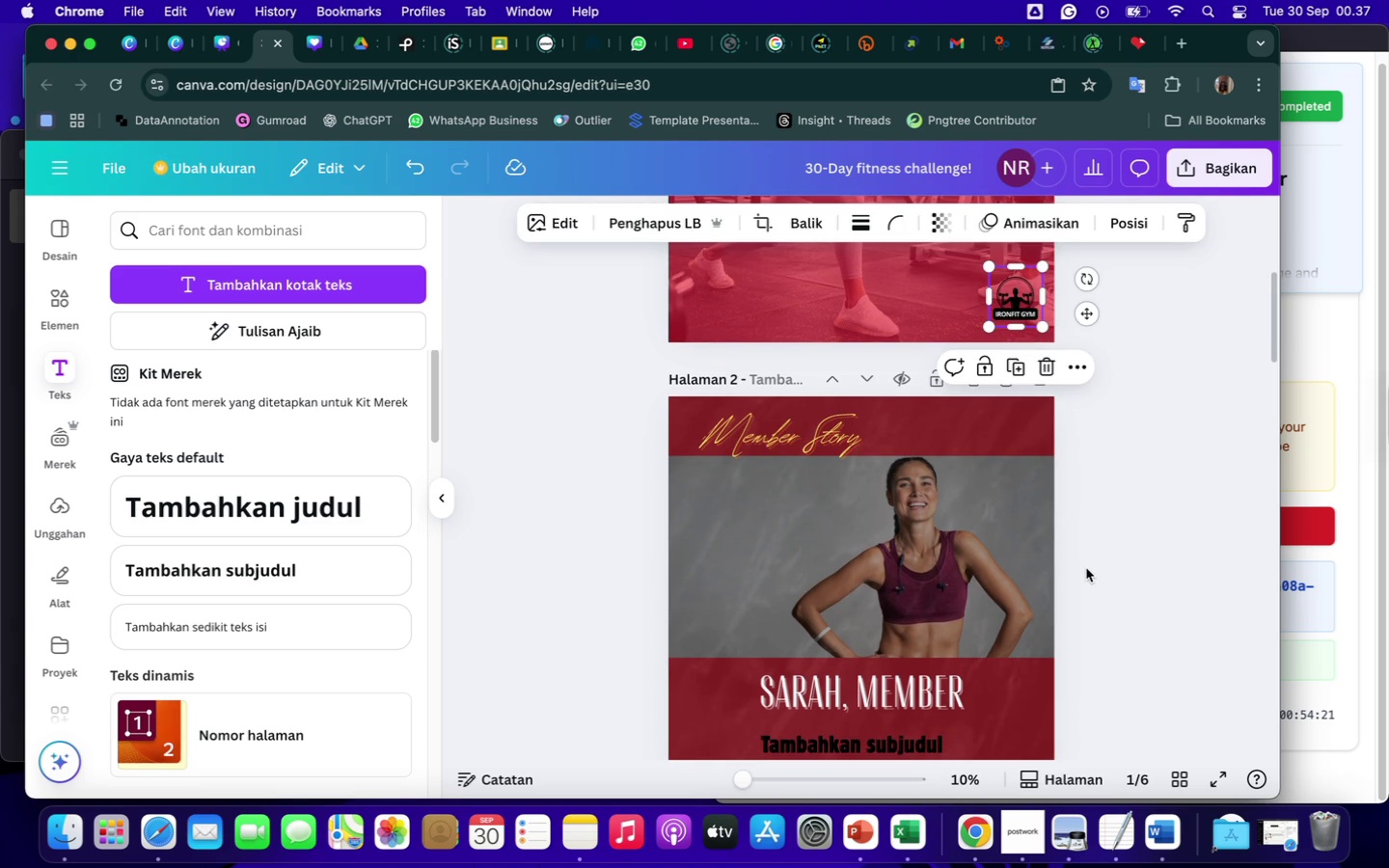 
scroll: coordinate [1086, 568], scroll_direction: down, amount: 38.0
 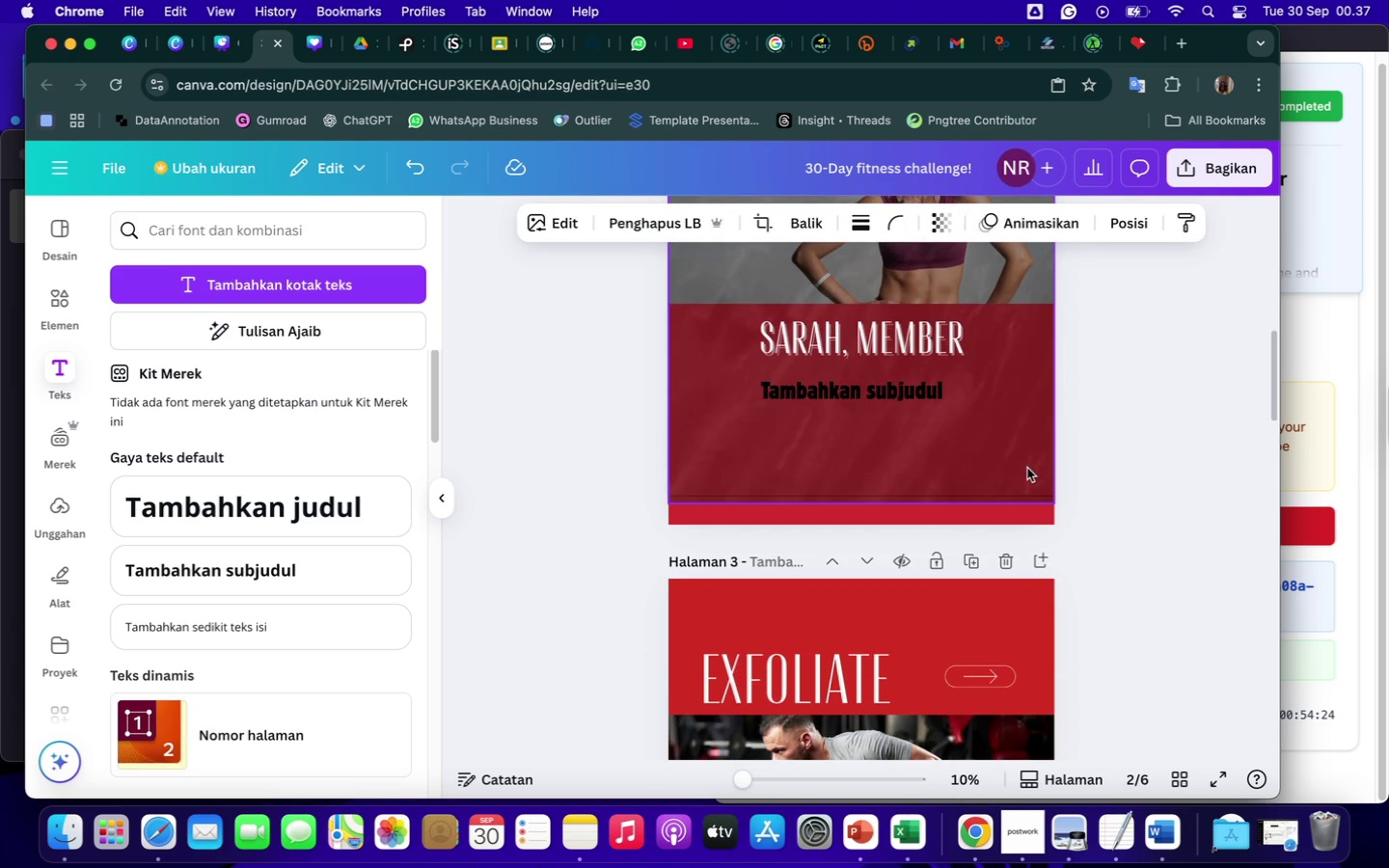 
left_click([1017, 461])
 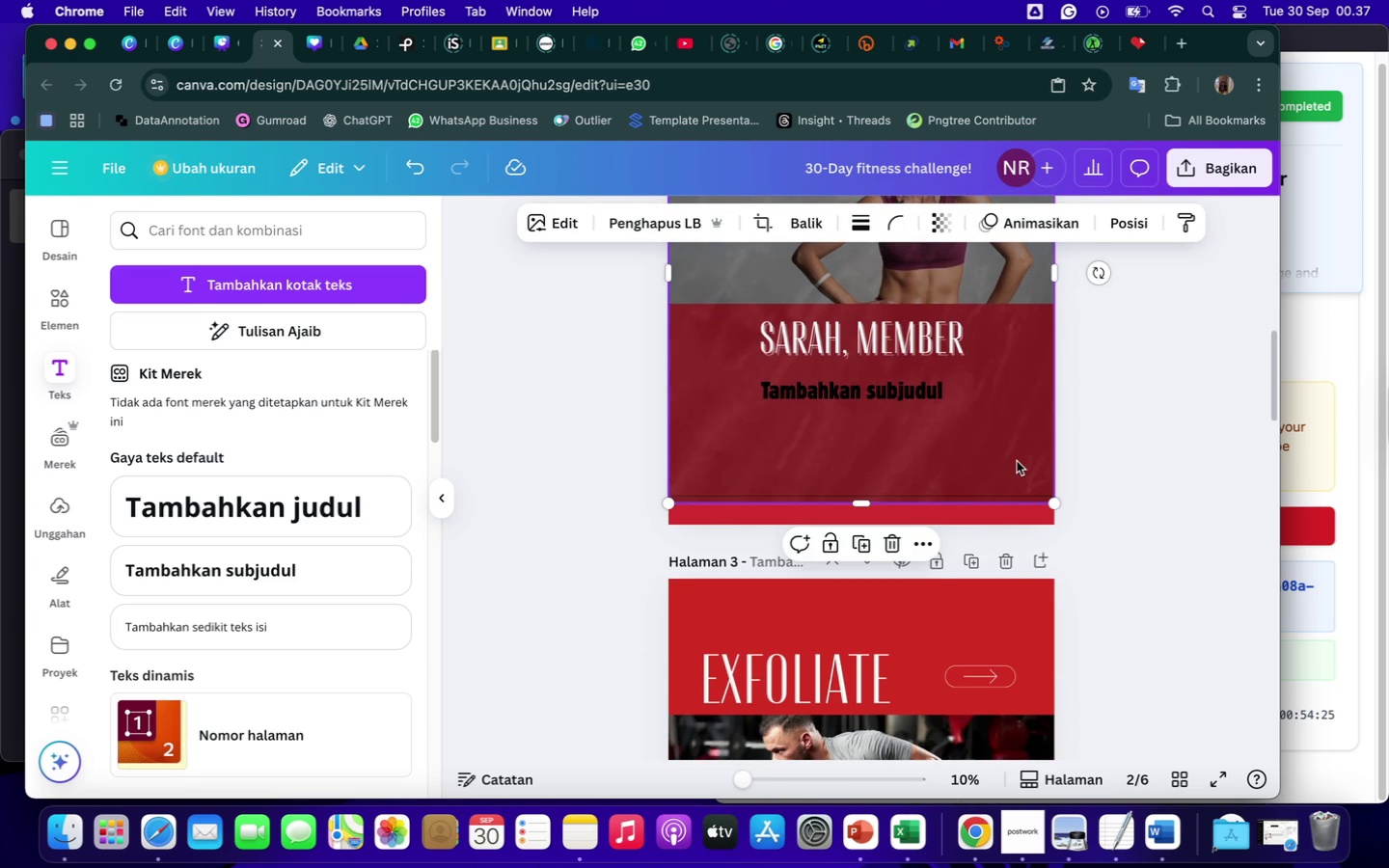 
right_click([1017, 461])
 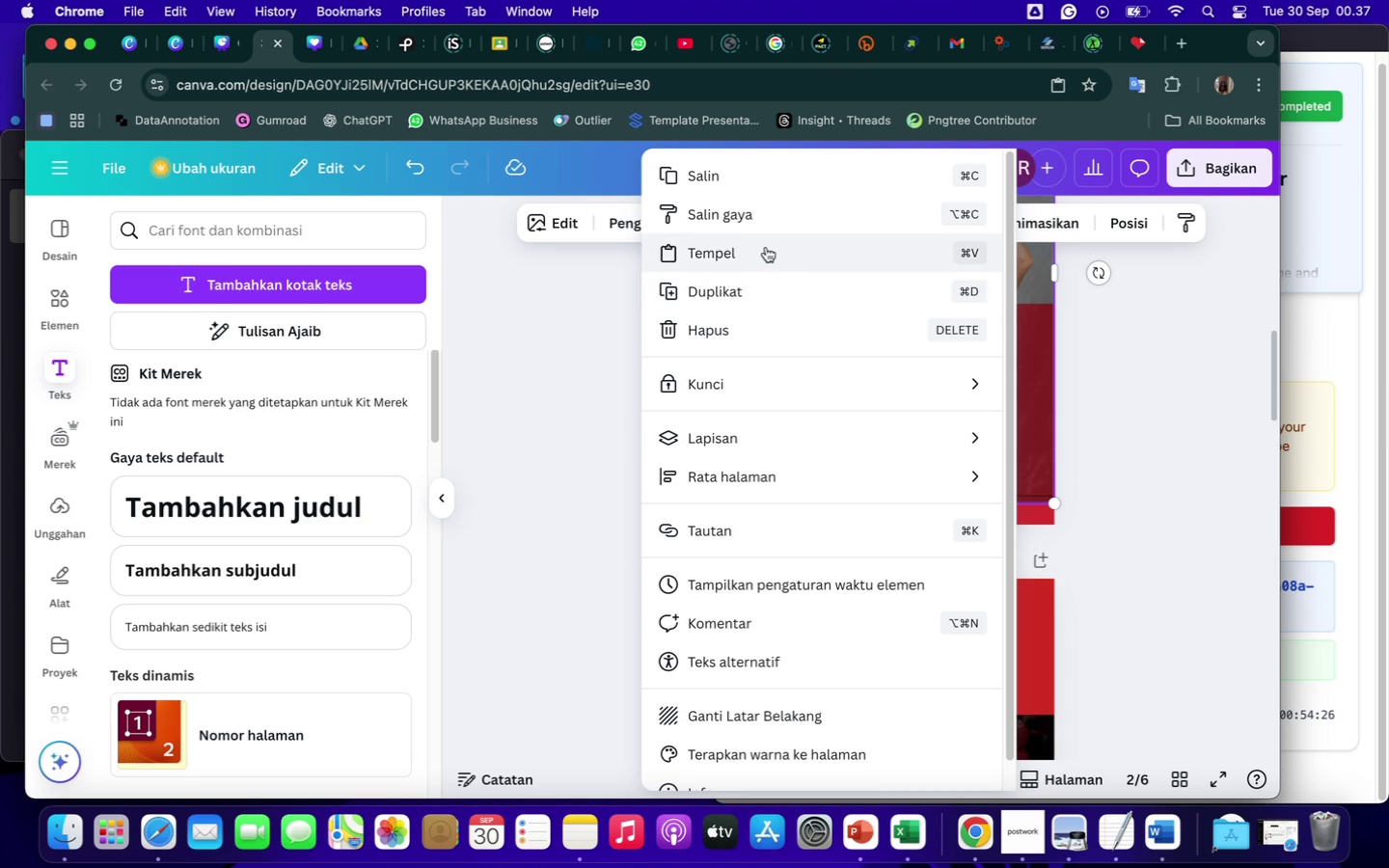 
left_click([756, 251])
 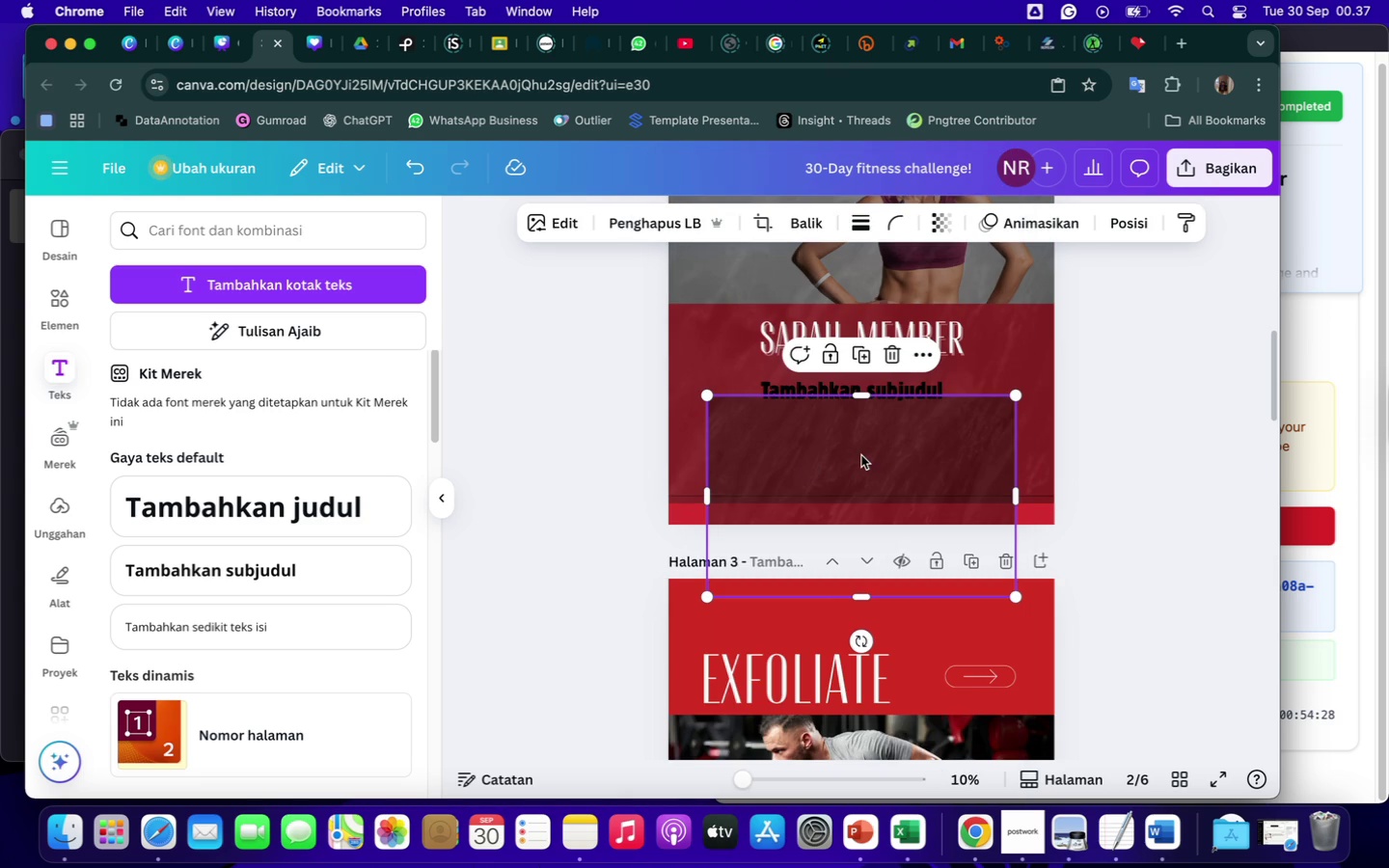 
key(Backspace)
 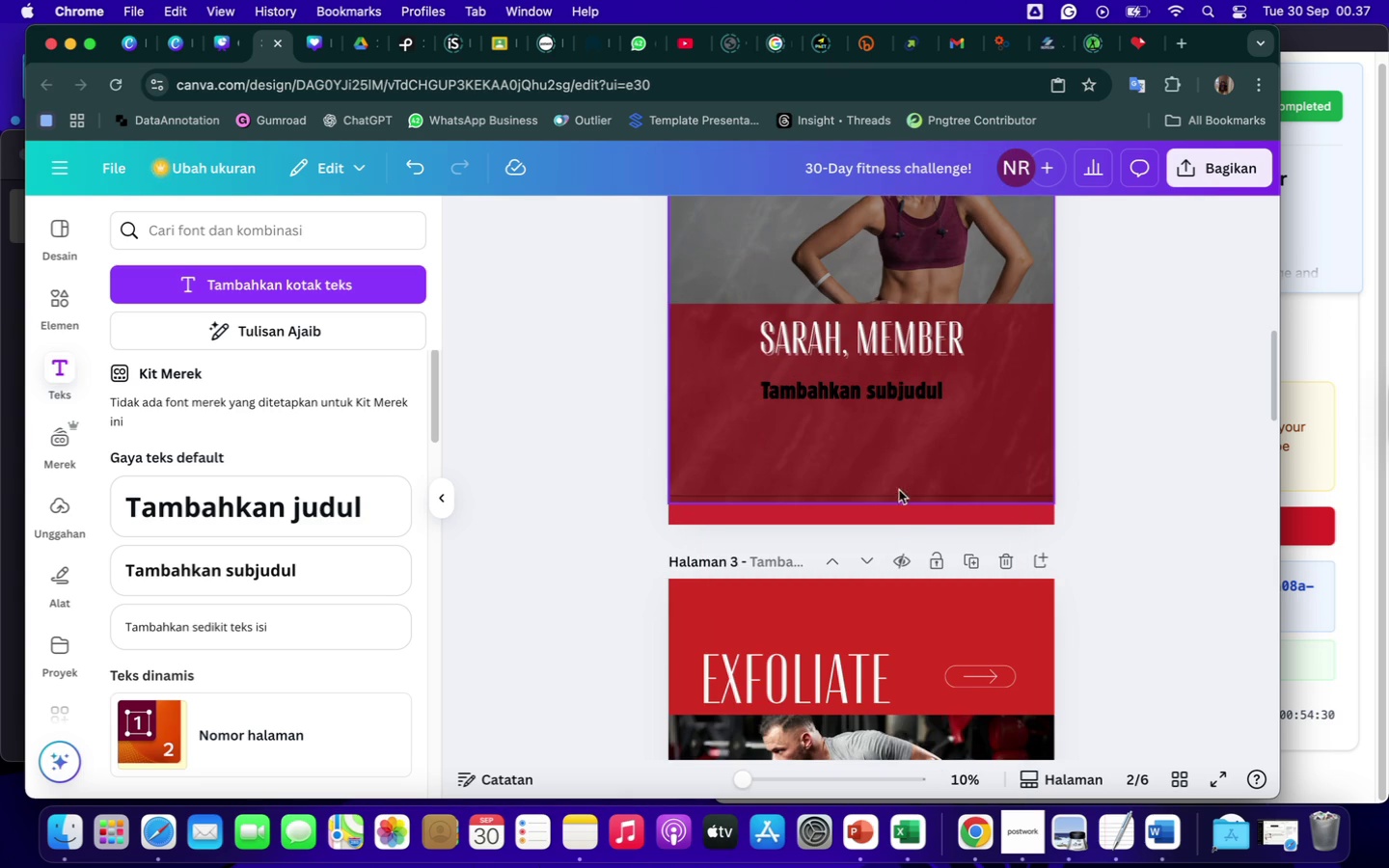 
left_click([888, 461])